 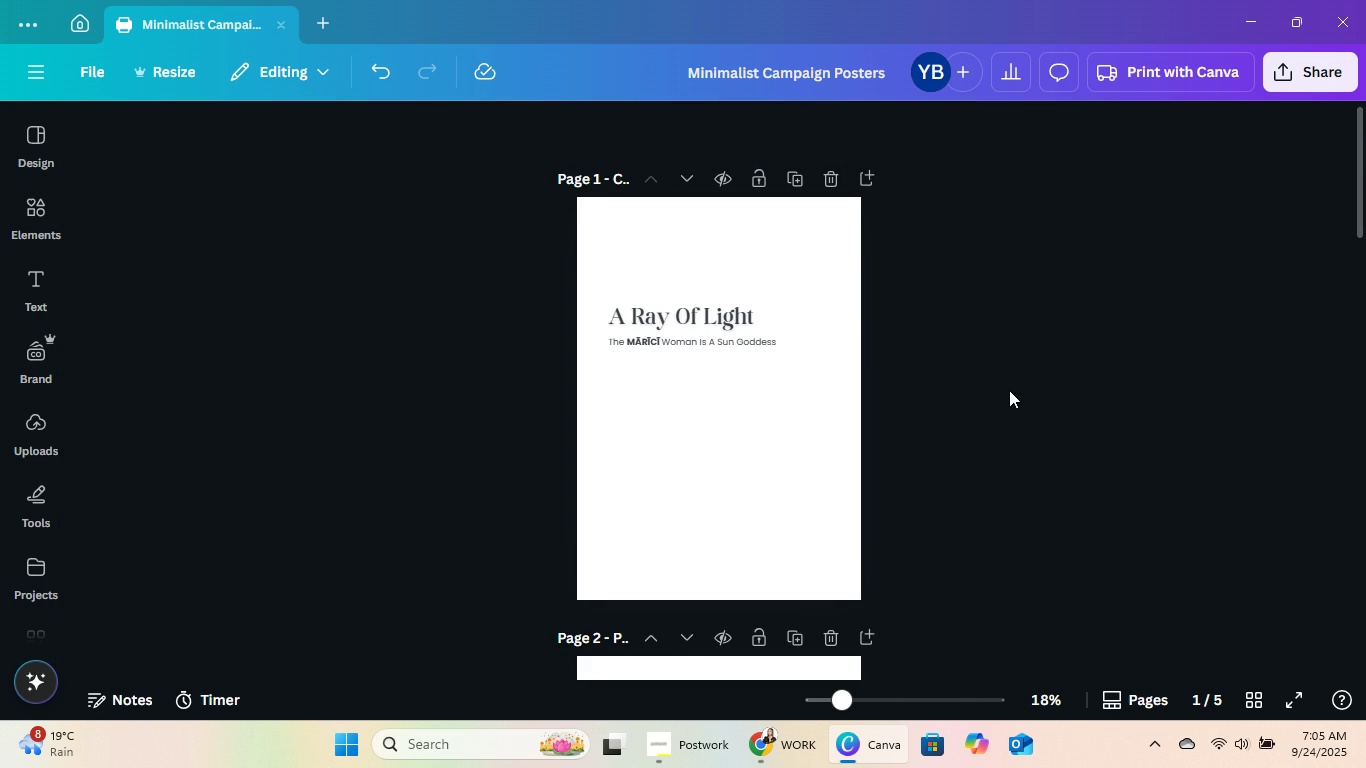 
key(Control+ControlLeft)
 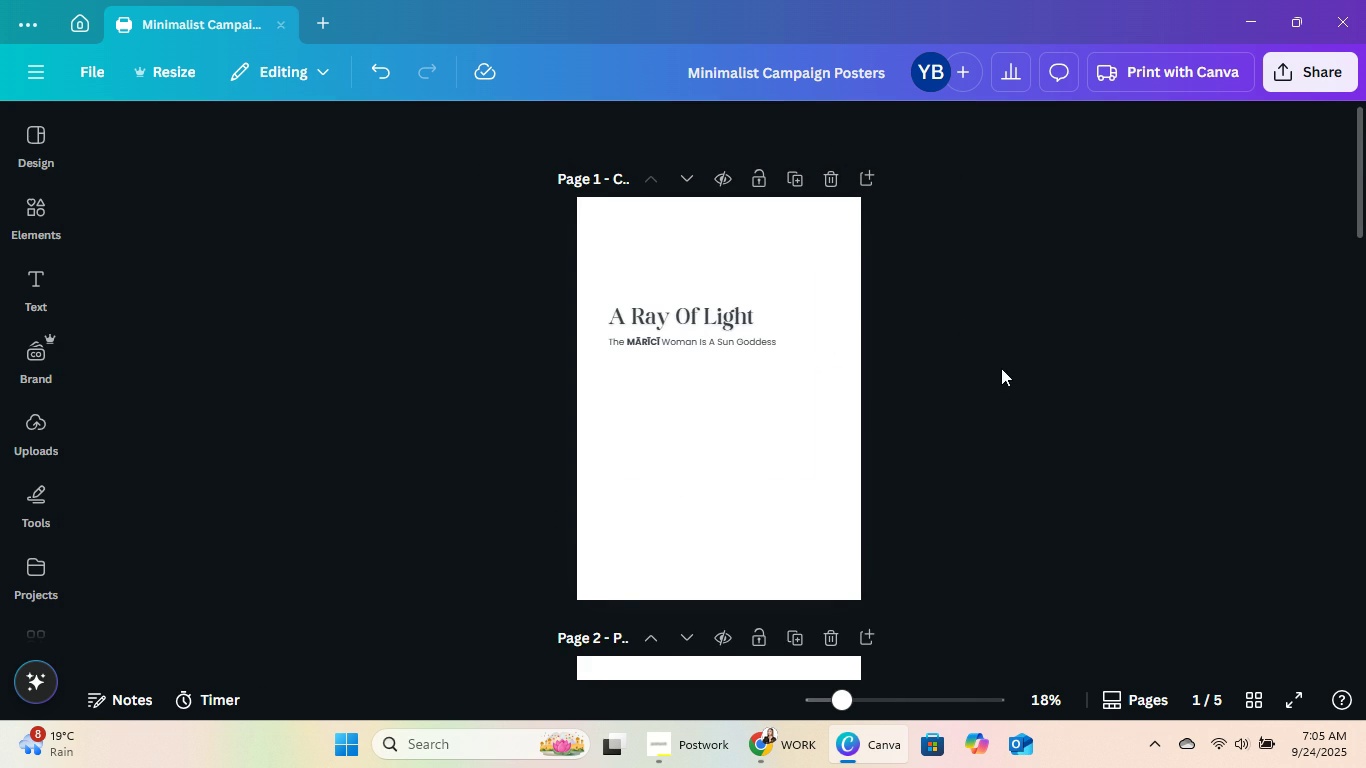 
scroll: coordinate [937, 375], scroll_direction: down, amount: 4.0
 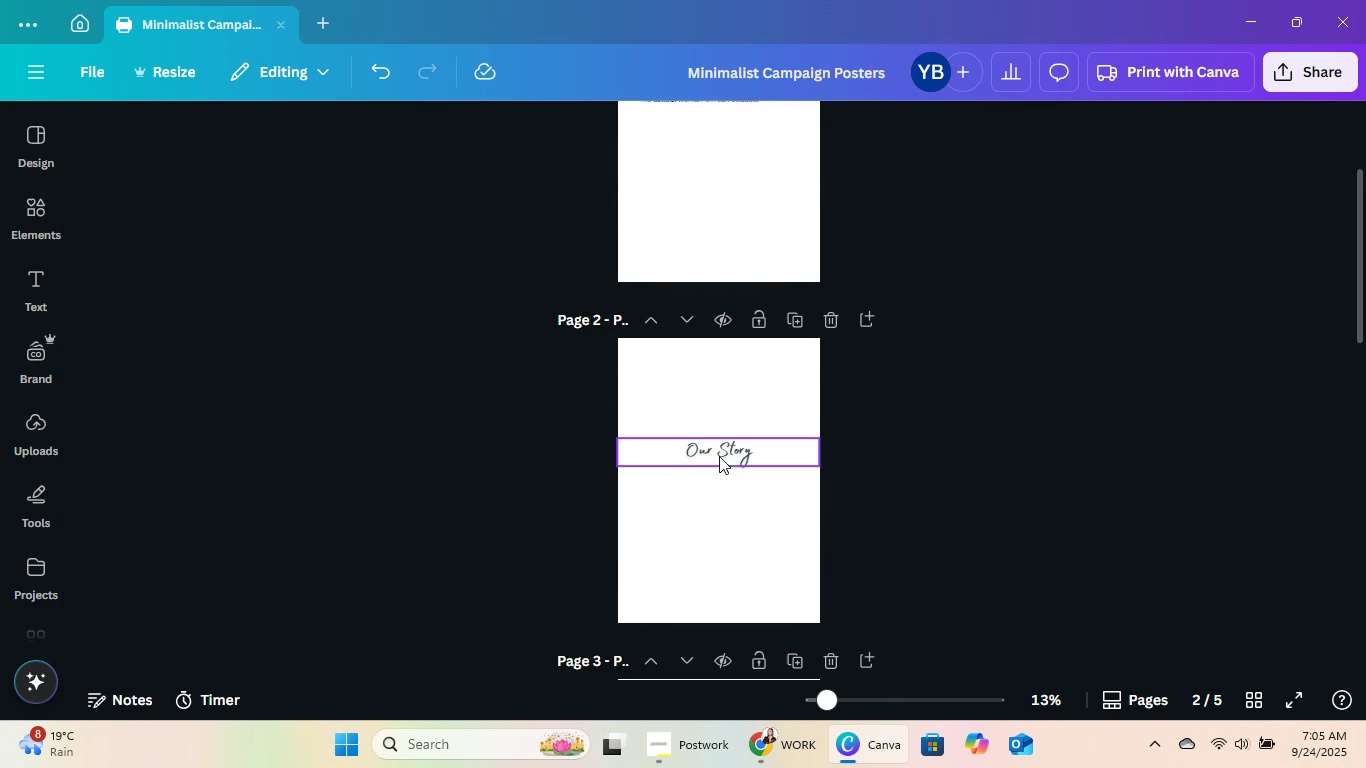 
left_click([719, 458])
 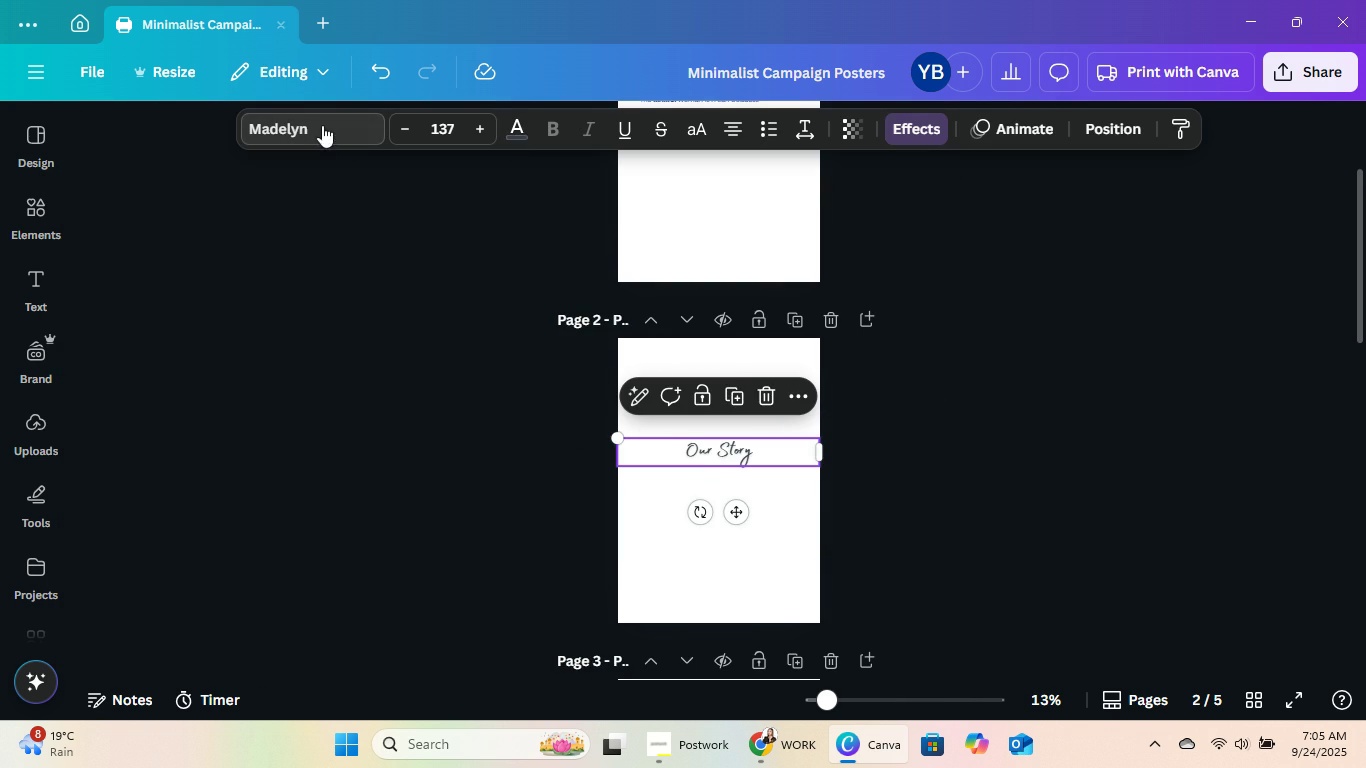 
left_click([321, 125])
 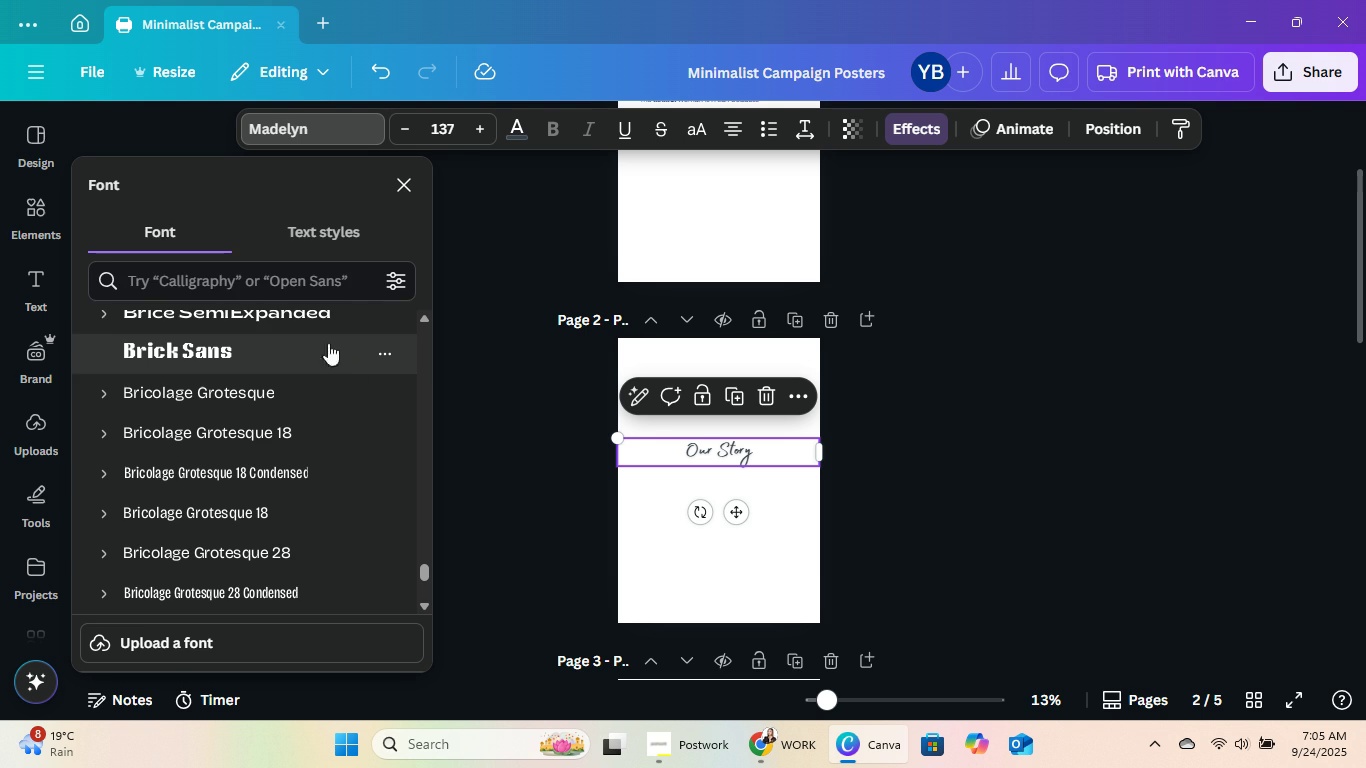 
left_click([291, 266])
 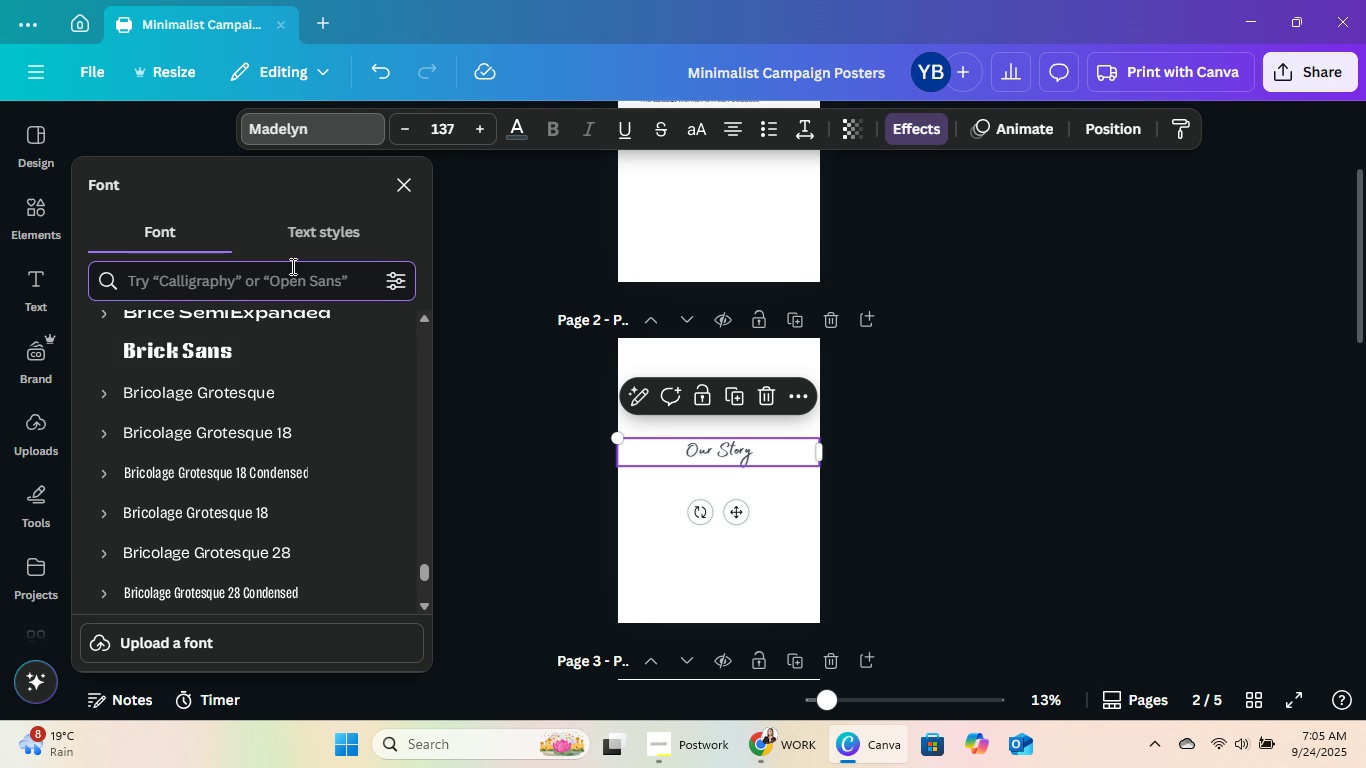 
type(boston)
 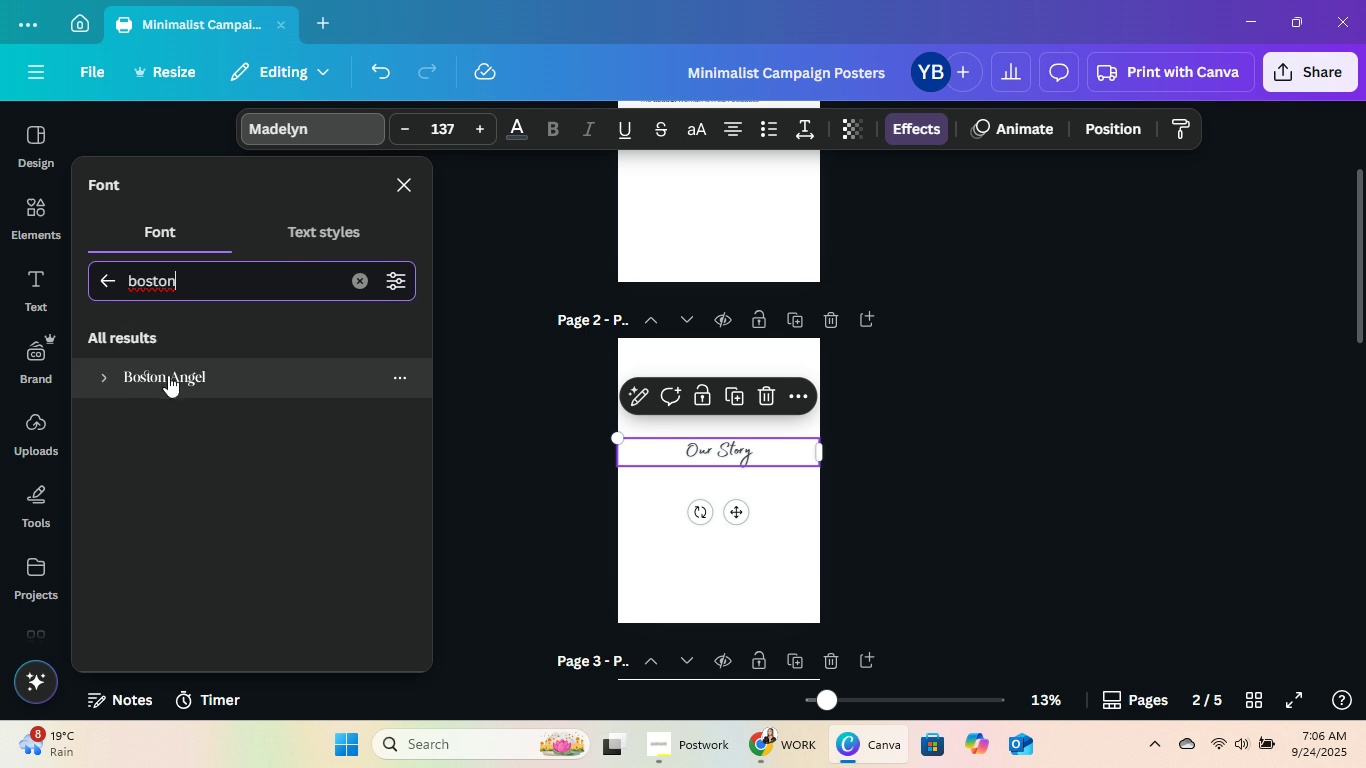 
left_click([192, 375])
 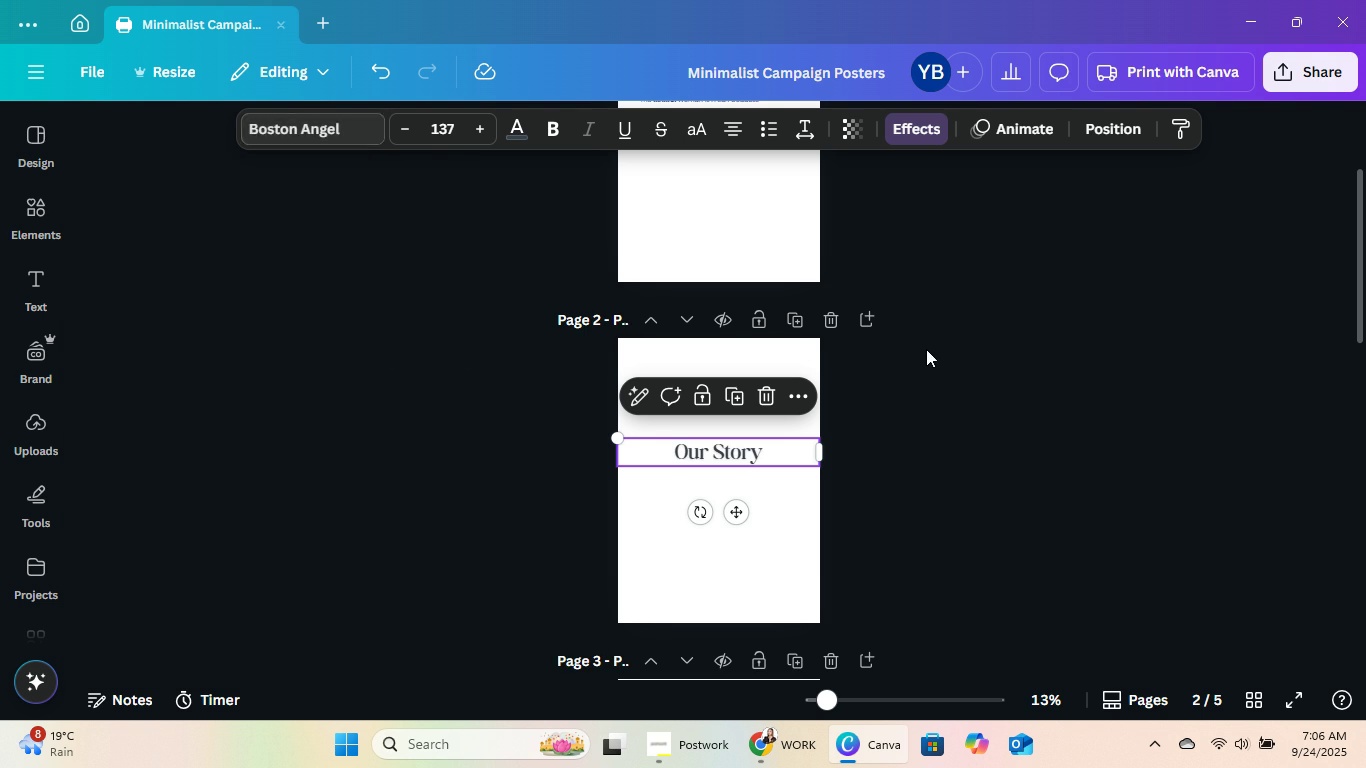 
double_click([925, 350])
 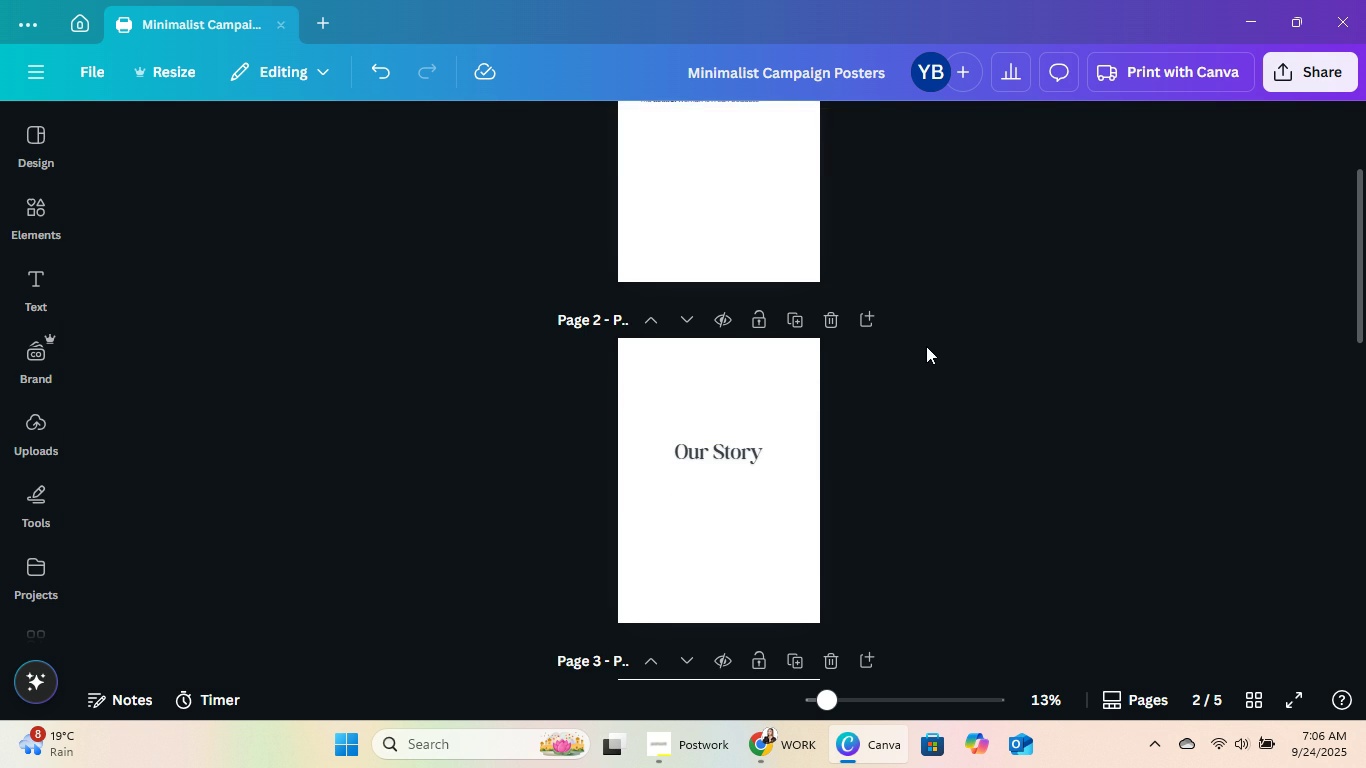 
scroll: coordinate [926, 346], scroll_direction: up, amount: 2.0